 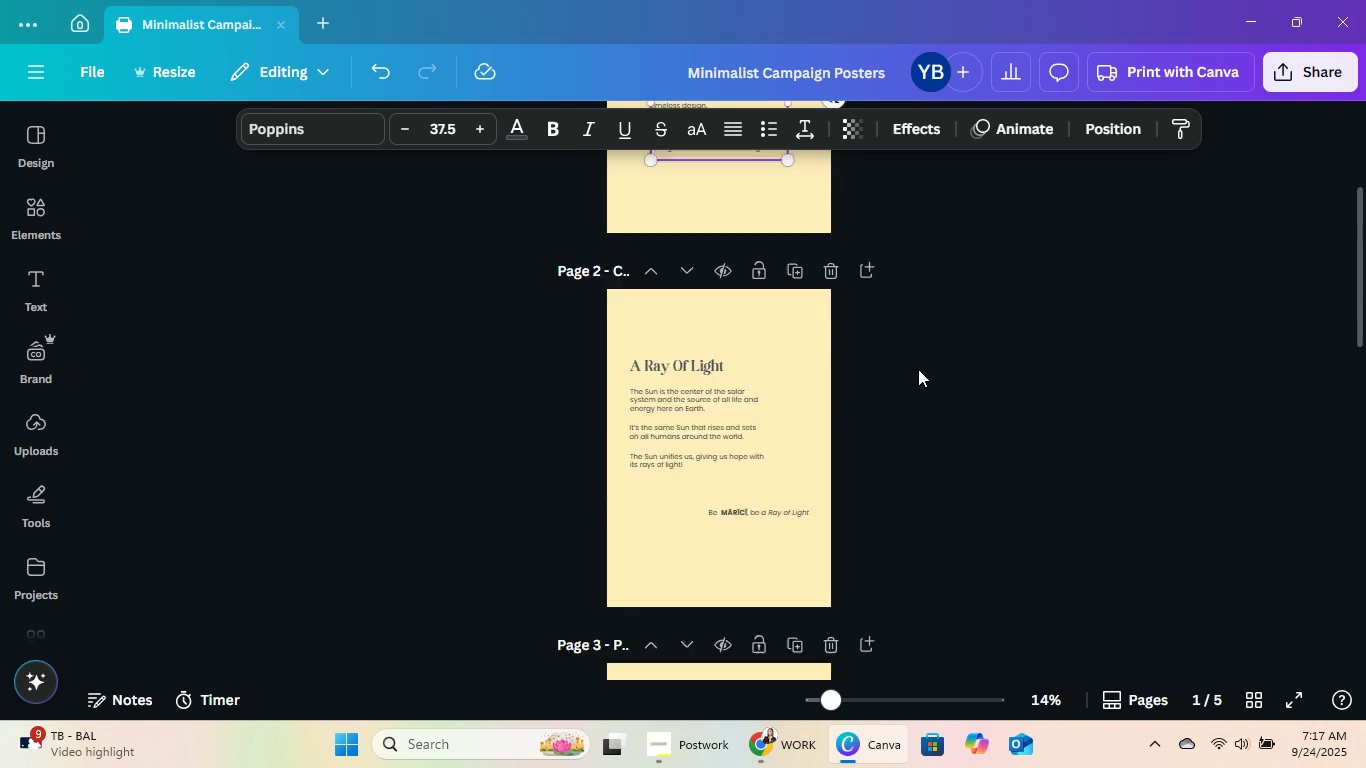 
scroll: coordinate [918, 369], scroll_direction: down, amount: 5.0
 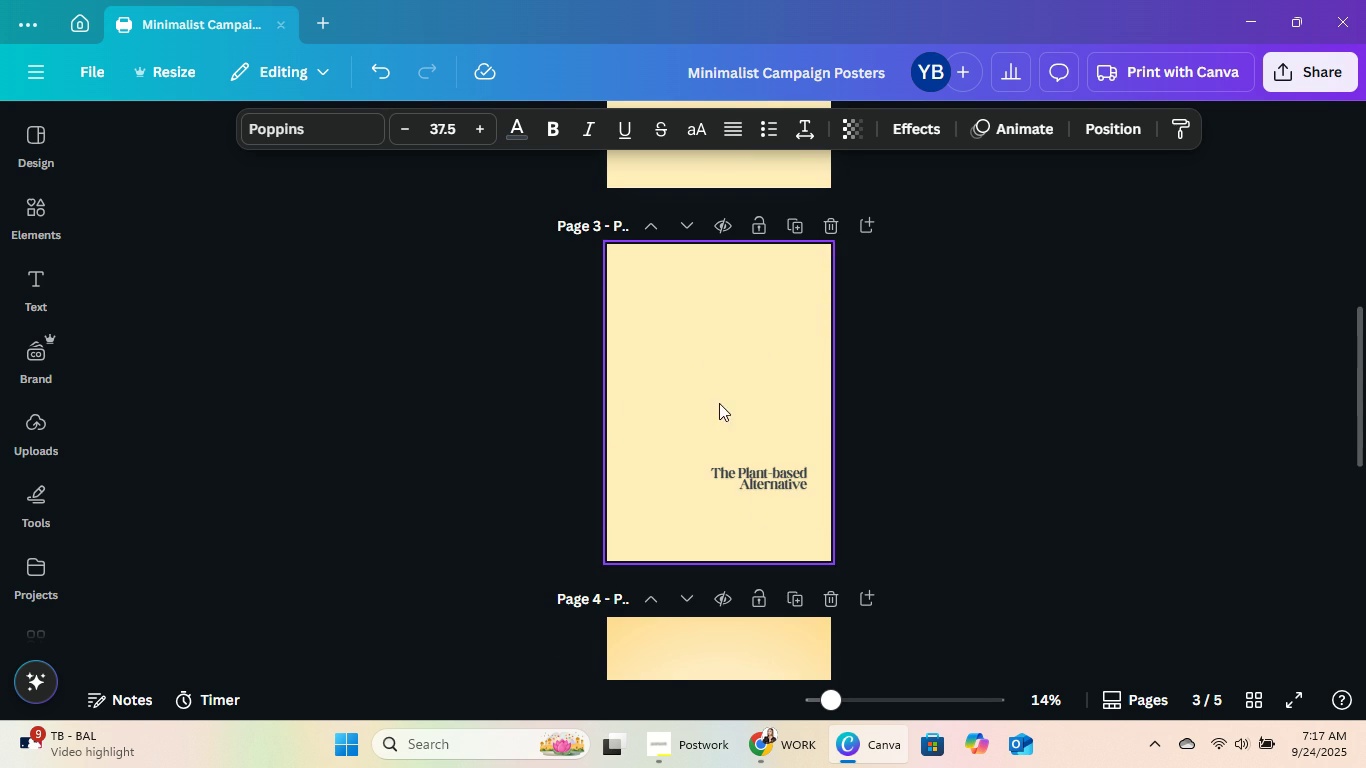 
left_click([719, 403])
 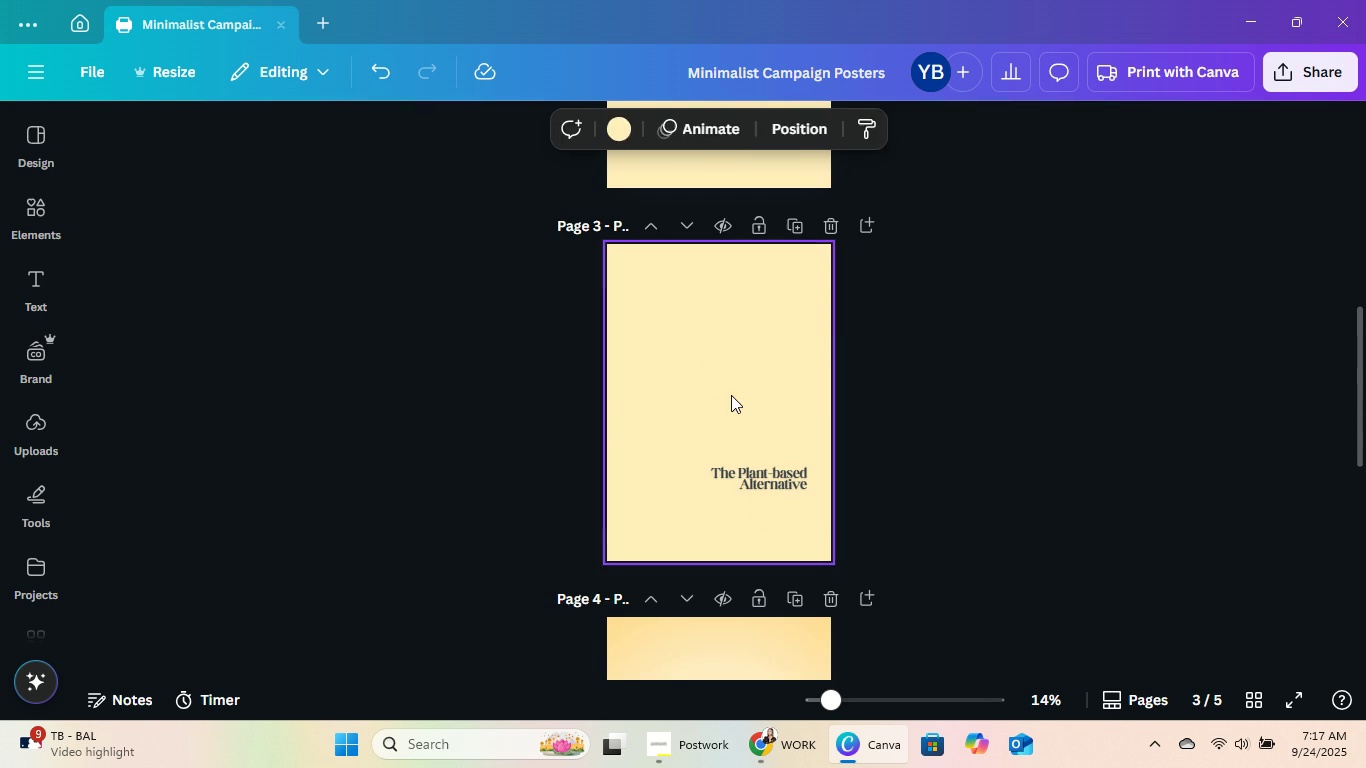 
key(Control+ControlLeft)
 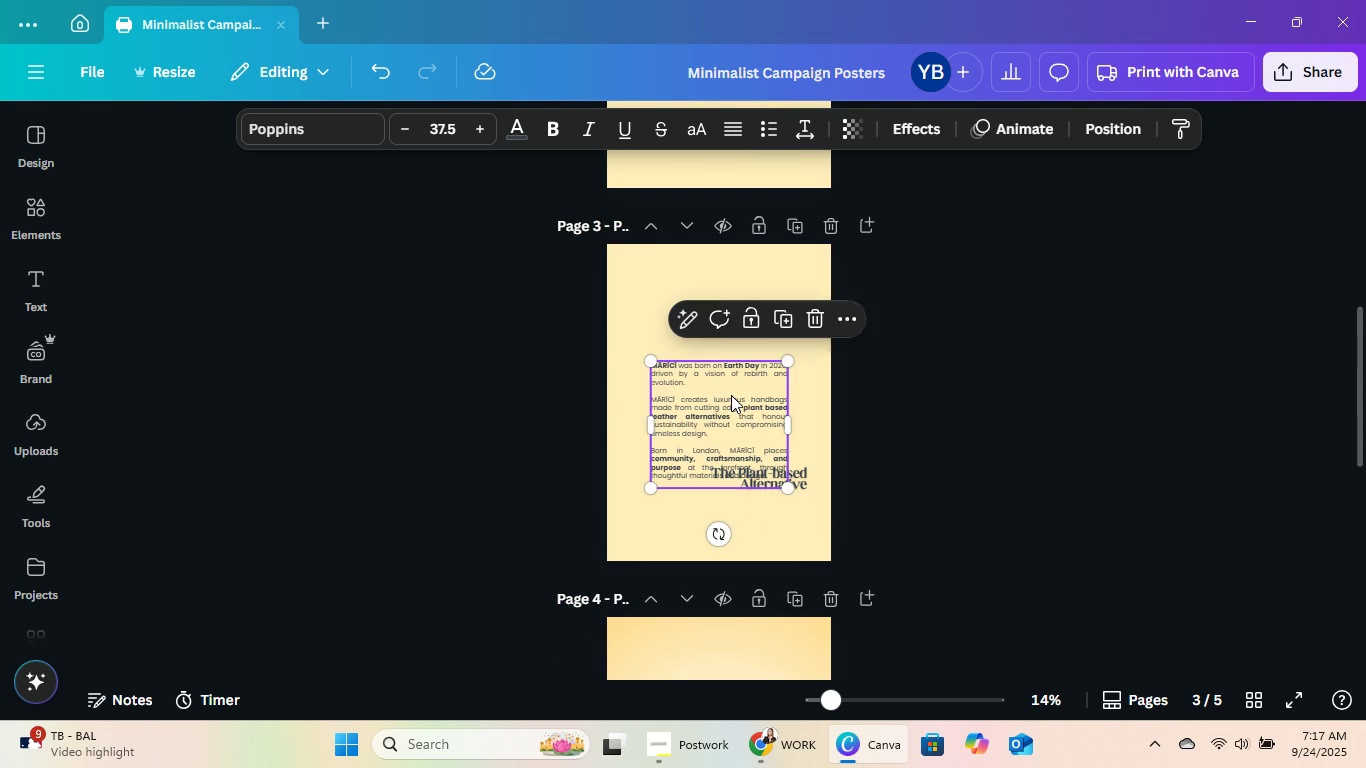 
key(Control+V)